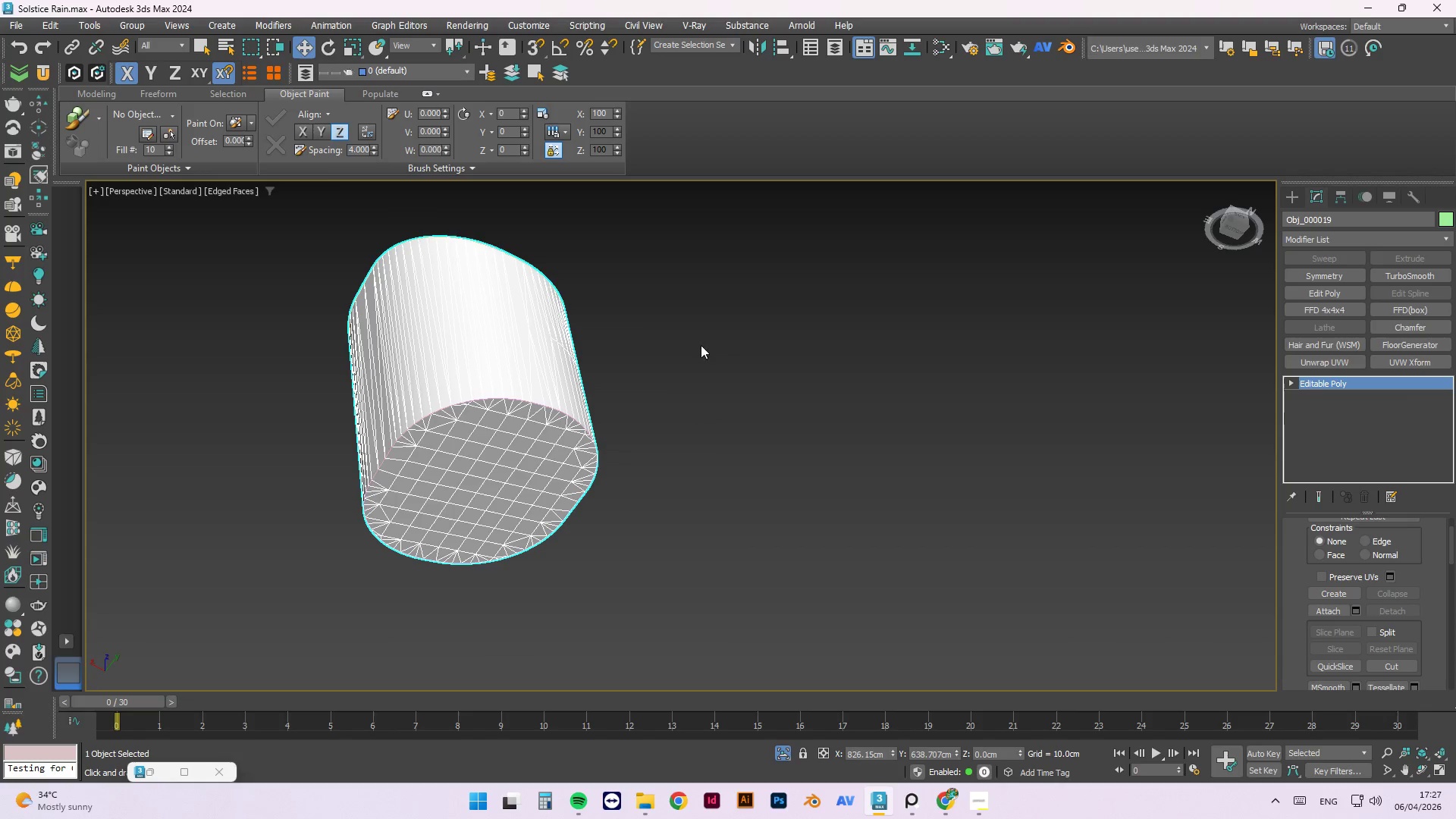 
left_click([795, 332])
 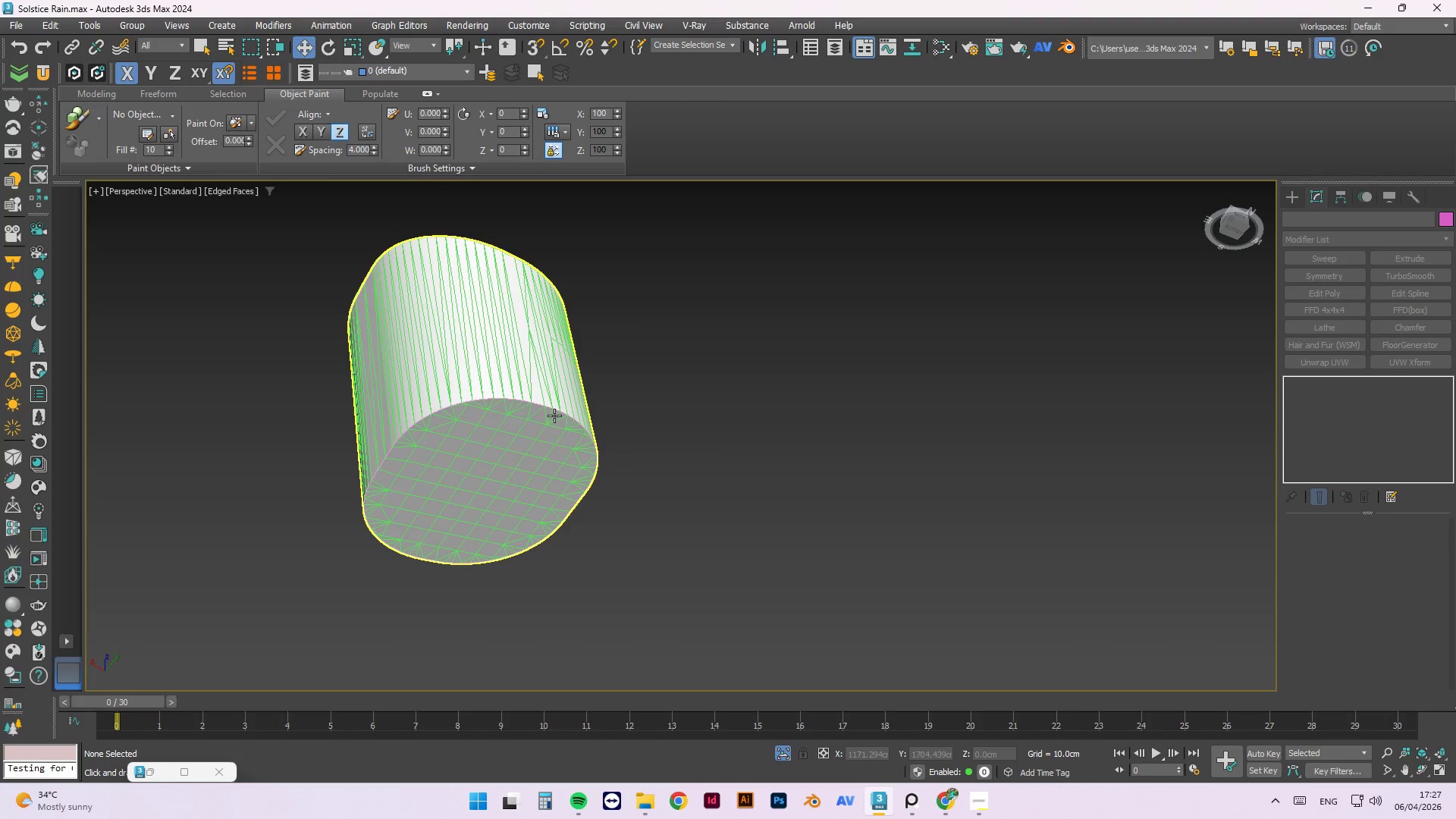 
left_click([548, 428])
 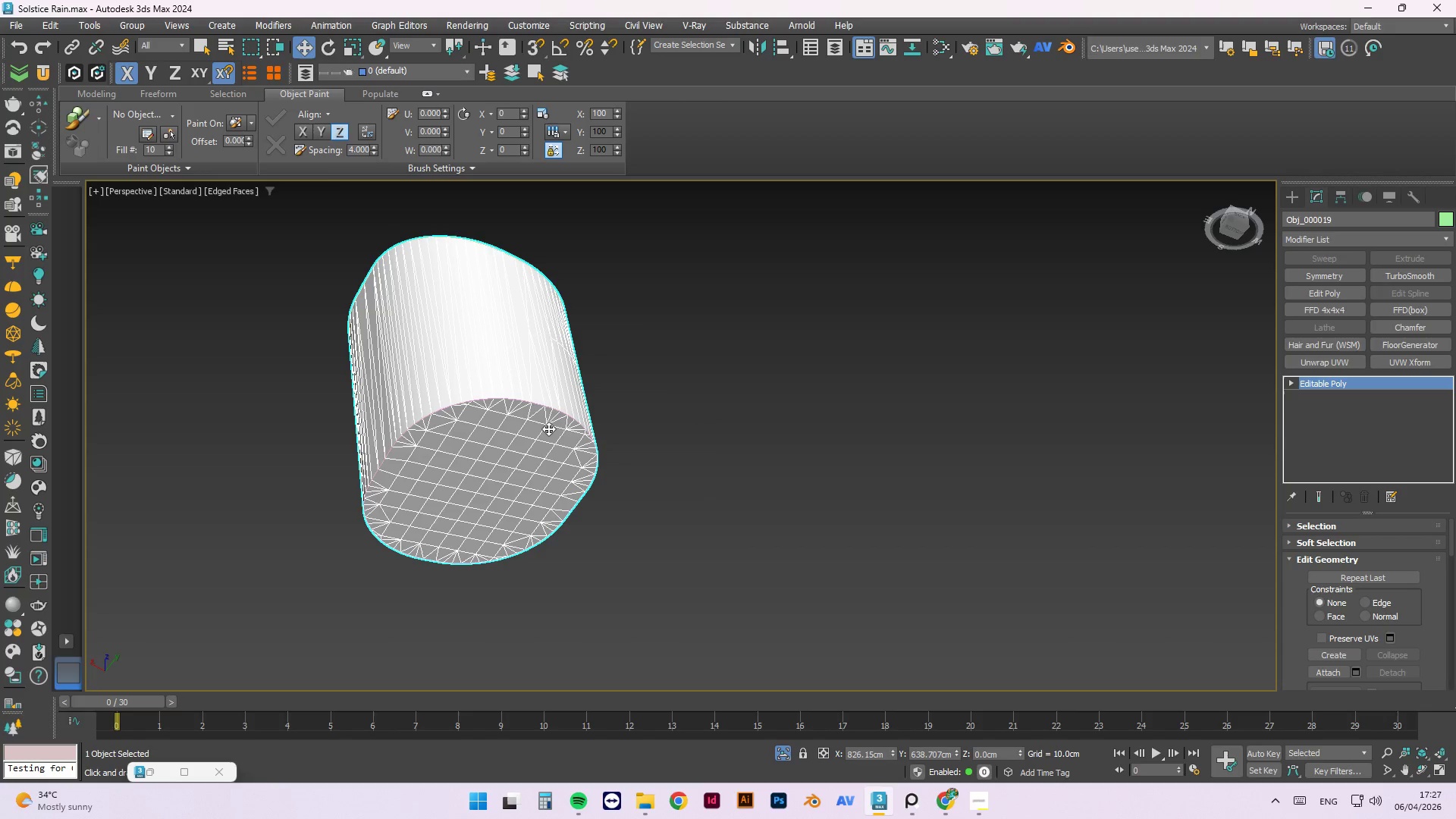 
key(Delete)
 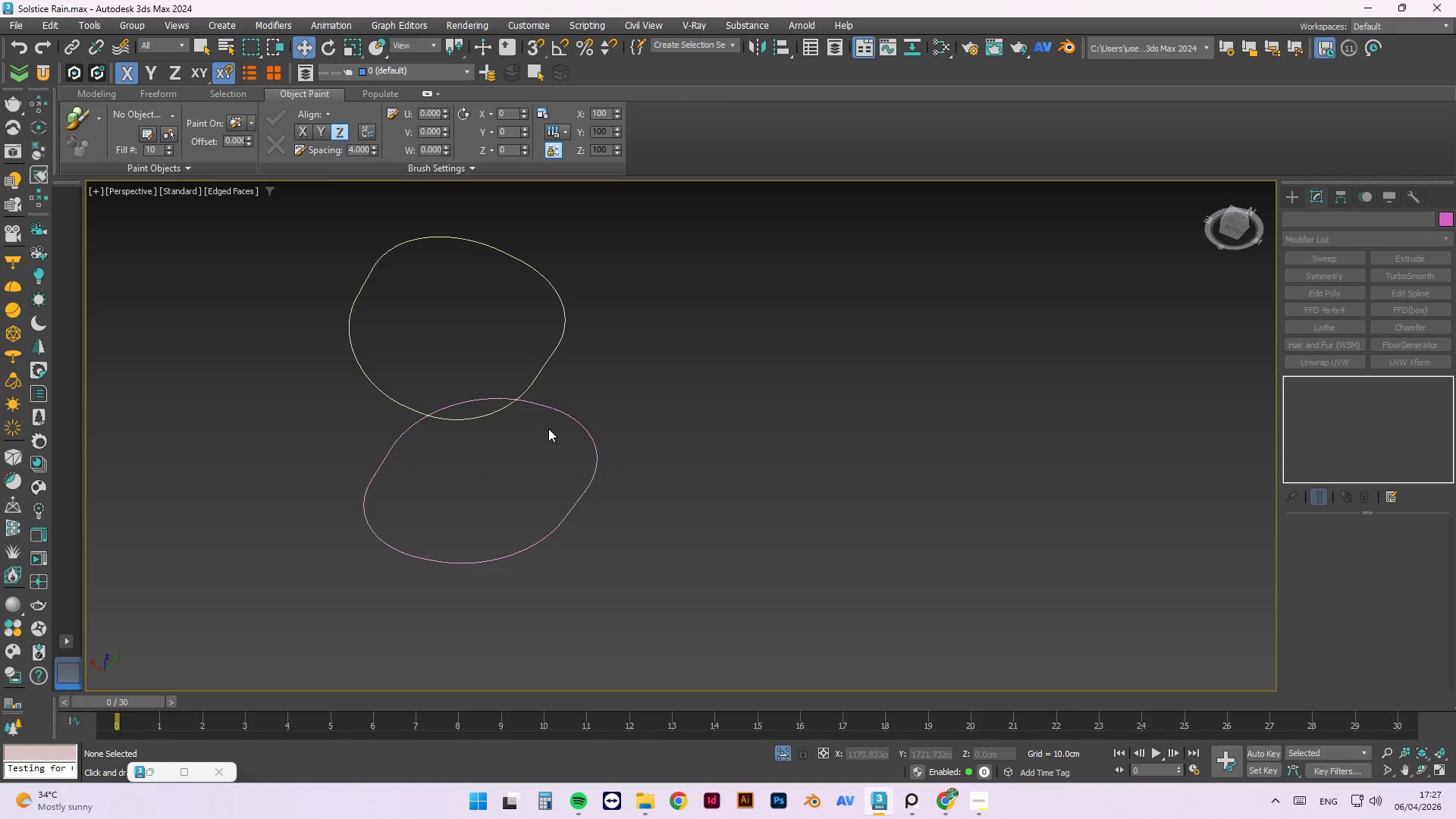 
scroll: coordinate [552, 382], scroll_direction: none, amount: 0.0
 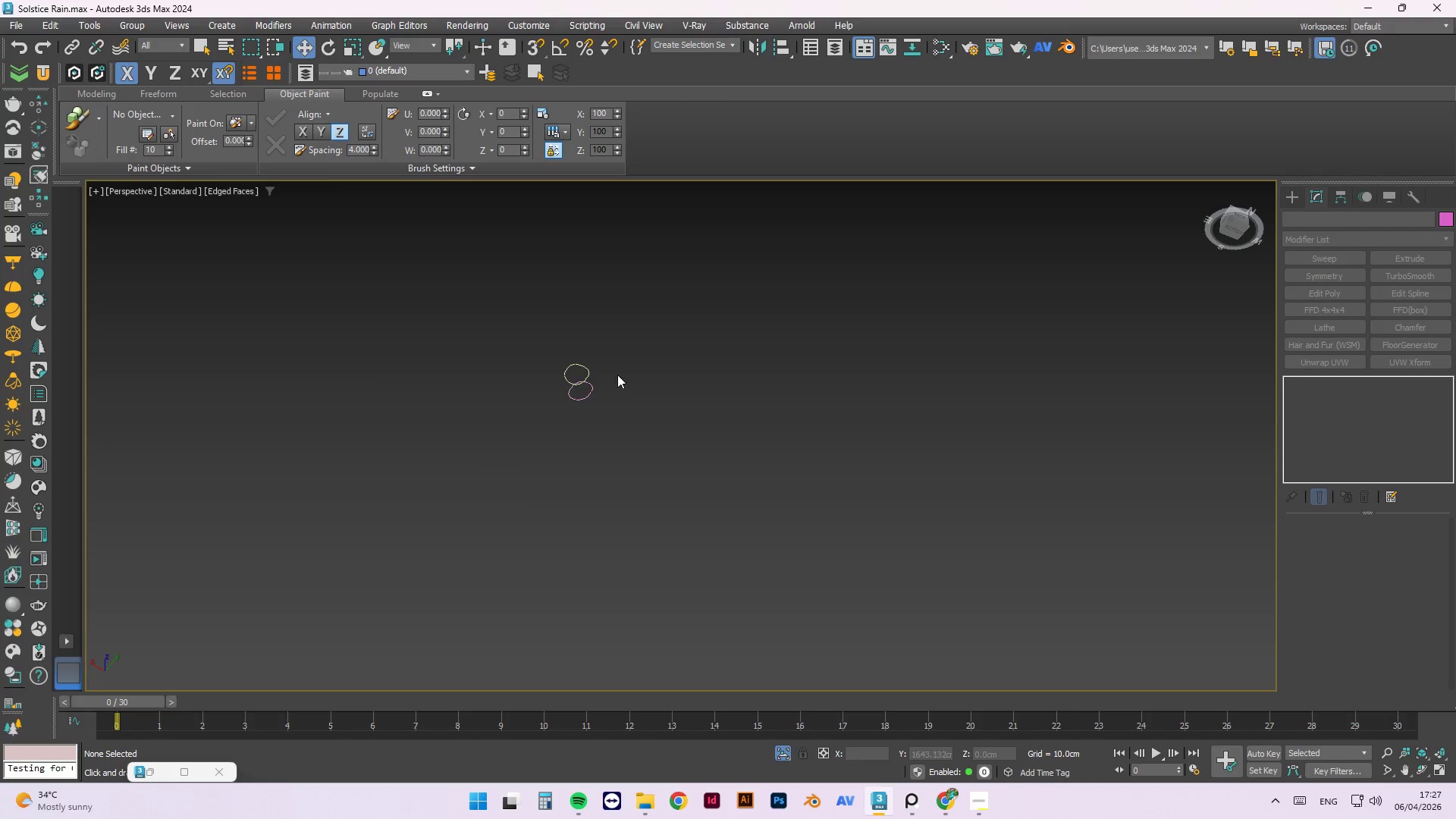 
scroll: coordinate [585, 359], scroll_direction: up, amount: 2.0
 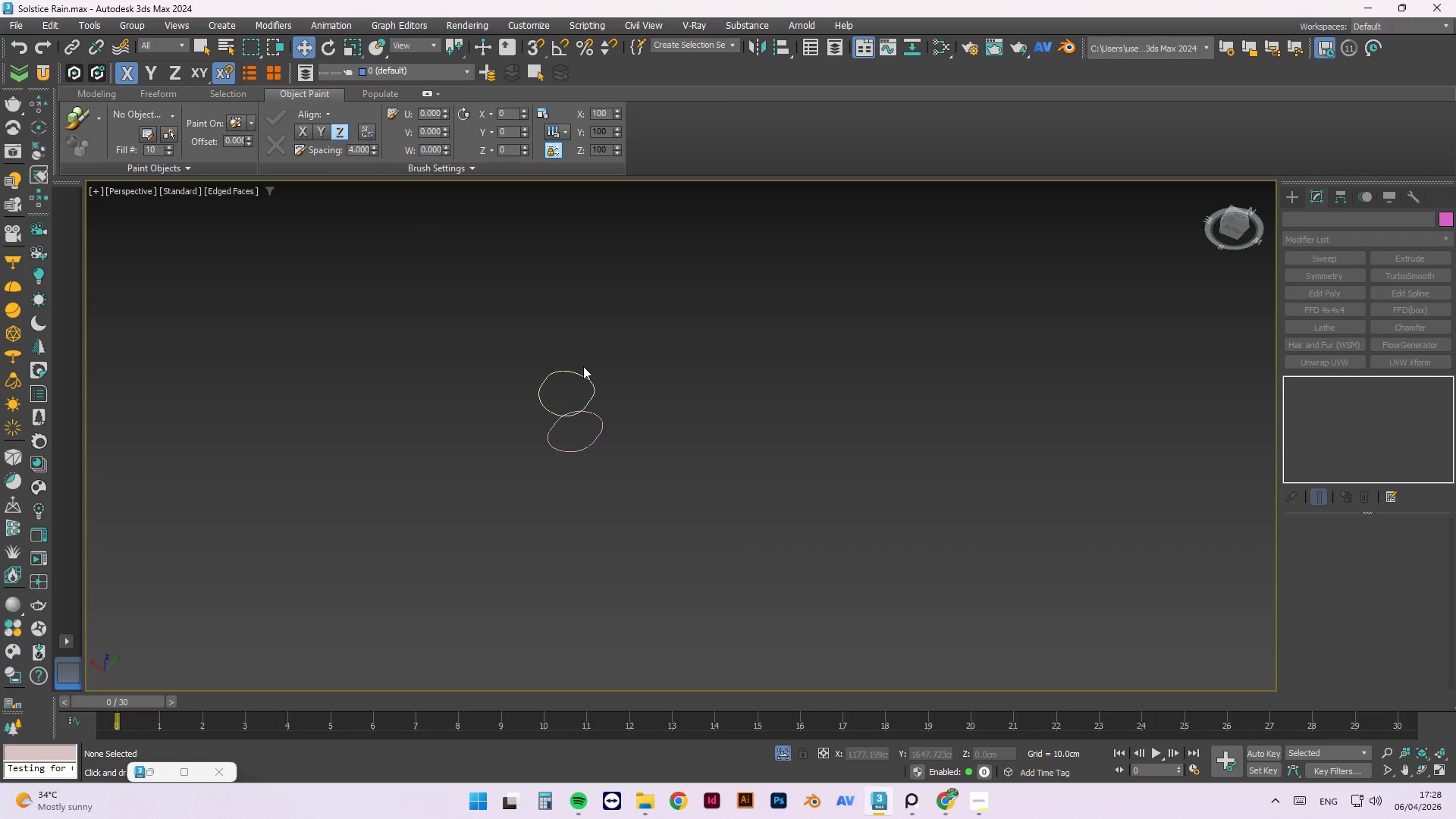 
hold_key(key=AltLeft, duration=0.89)
 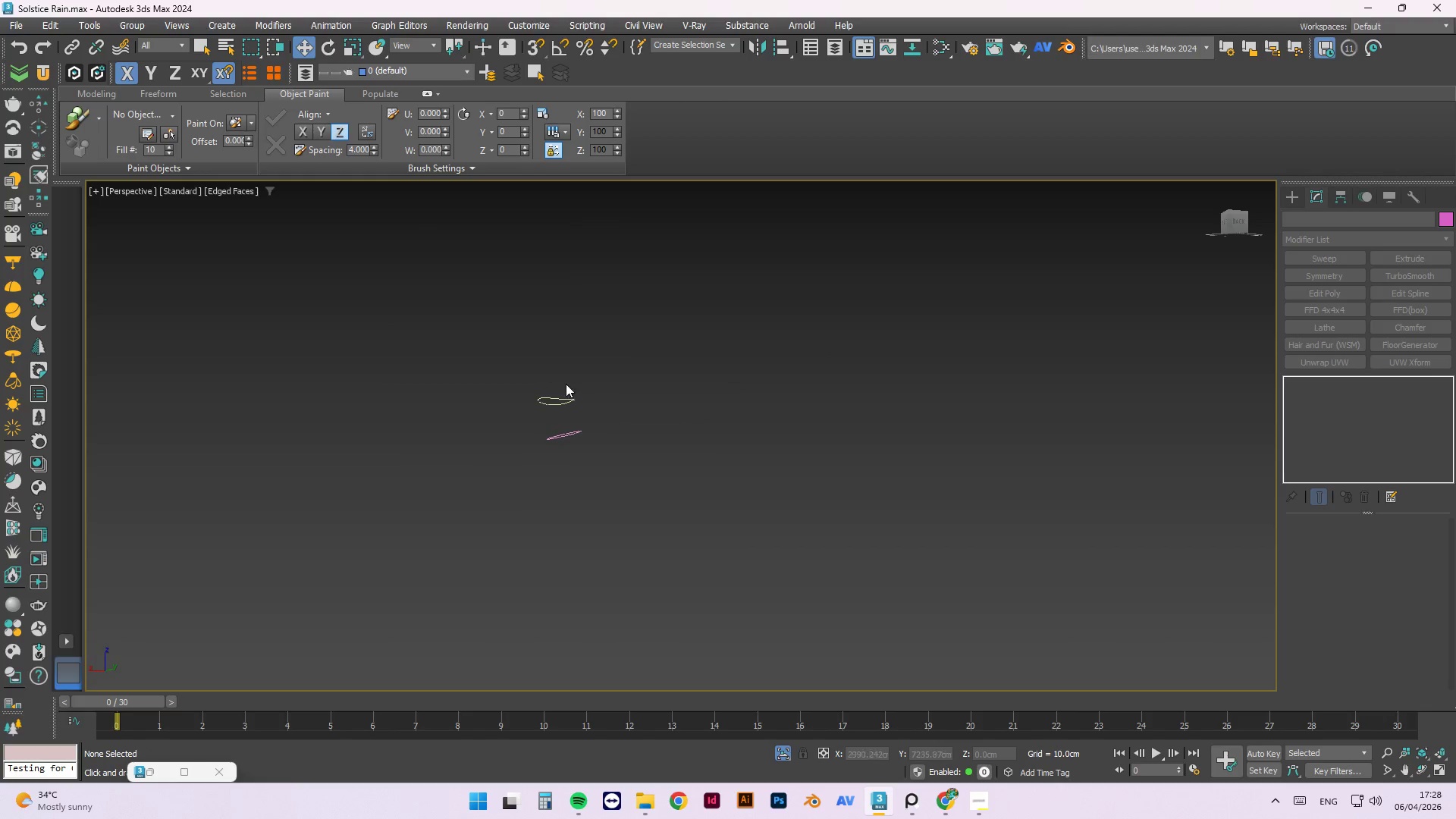 
scroll: coordinate [546, 397], scroll_direction: down, amount: 1.0
 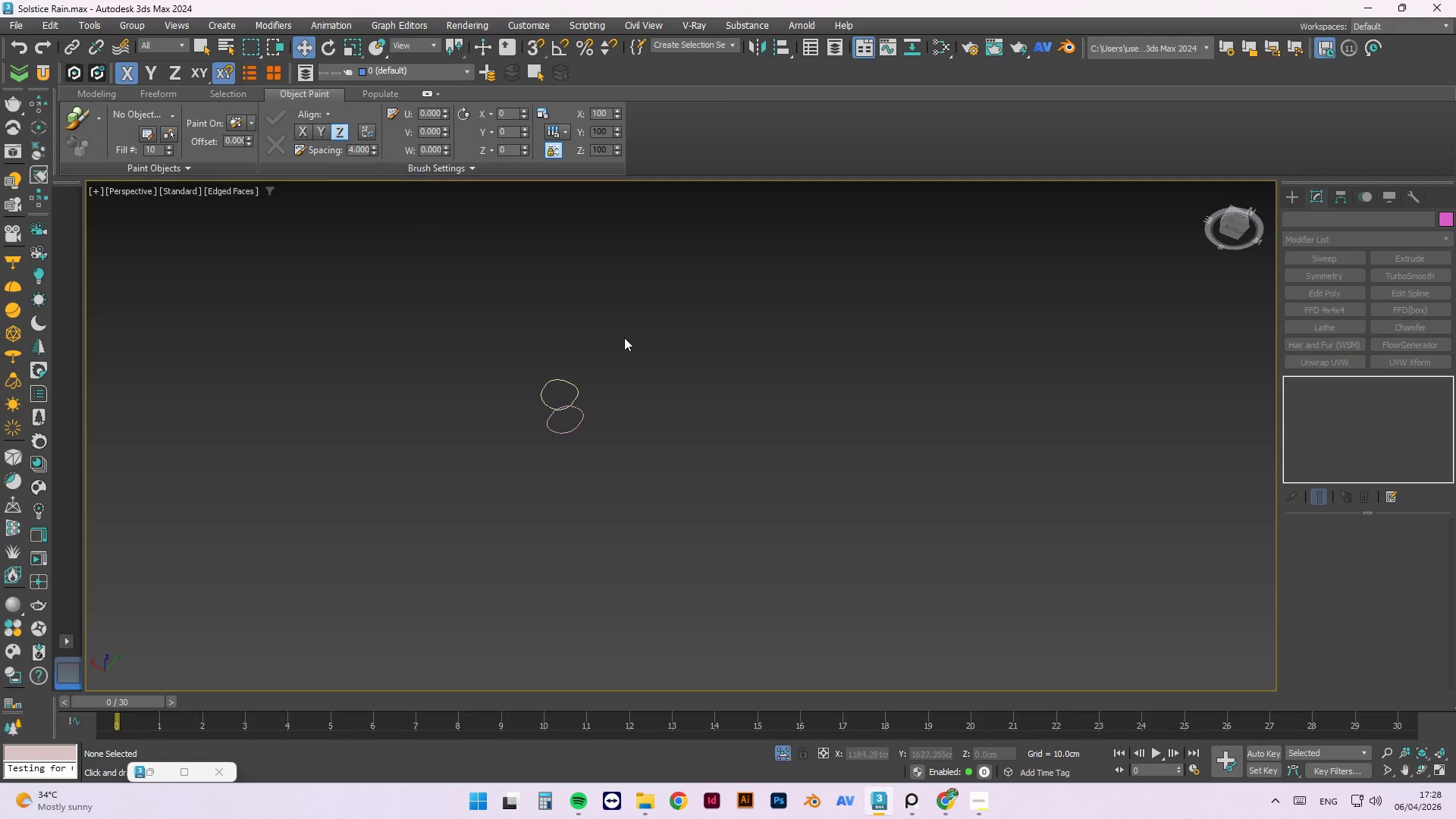 
scroll: coordinate [565, 384], scroll_direction: up, amount: 3.0
 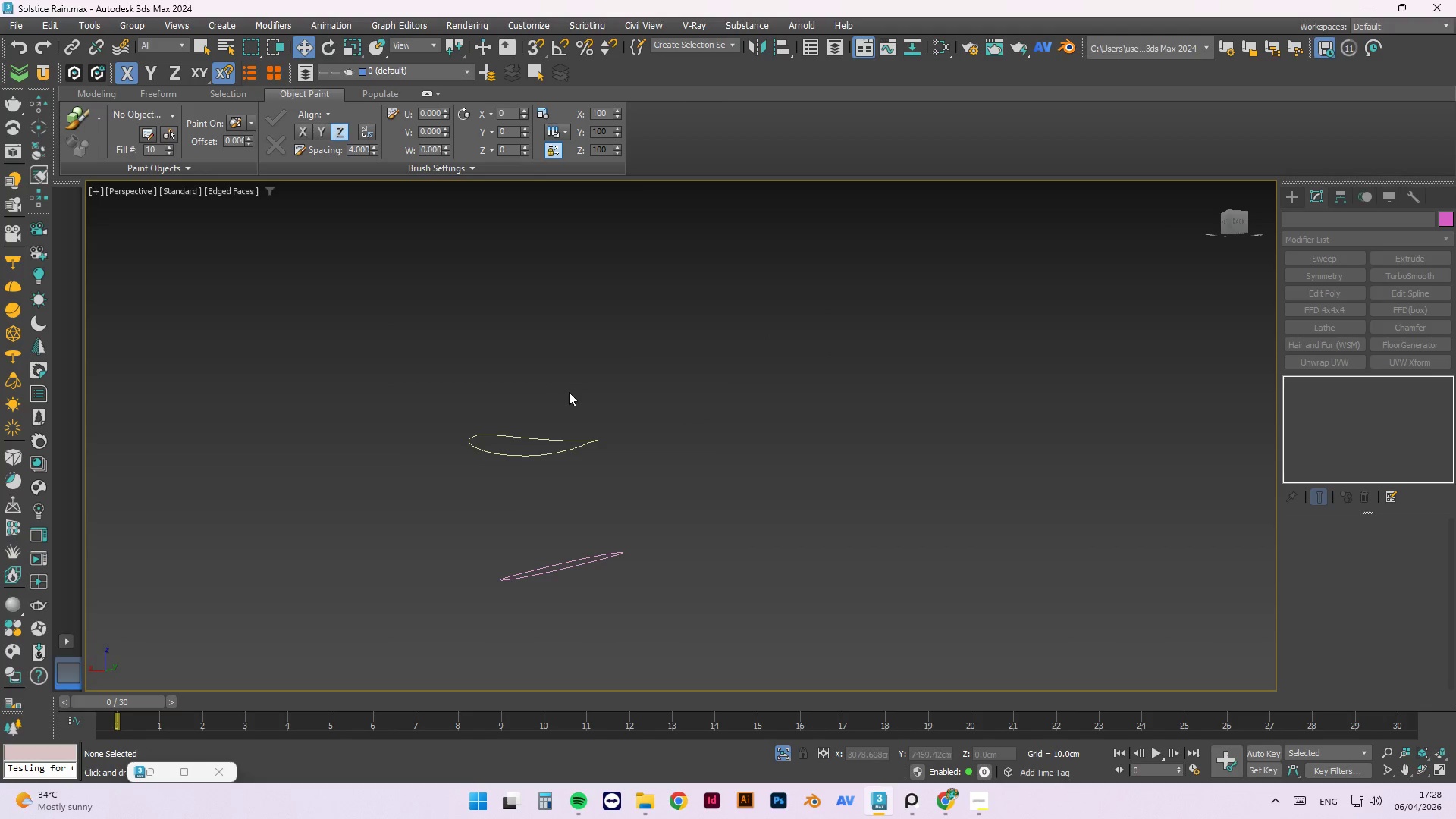 
key(Control+S)
 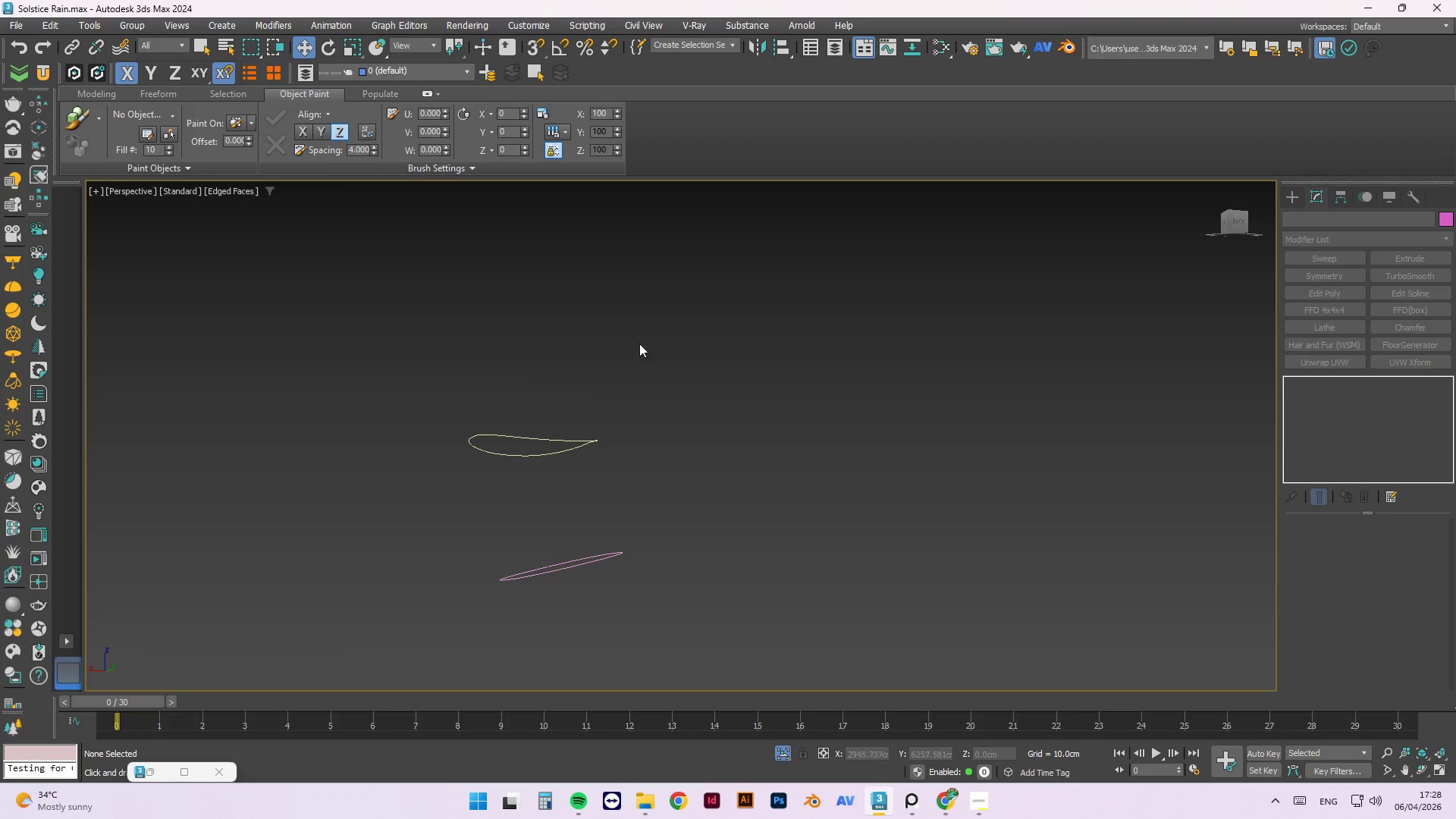 
left_click([619, 554])
 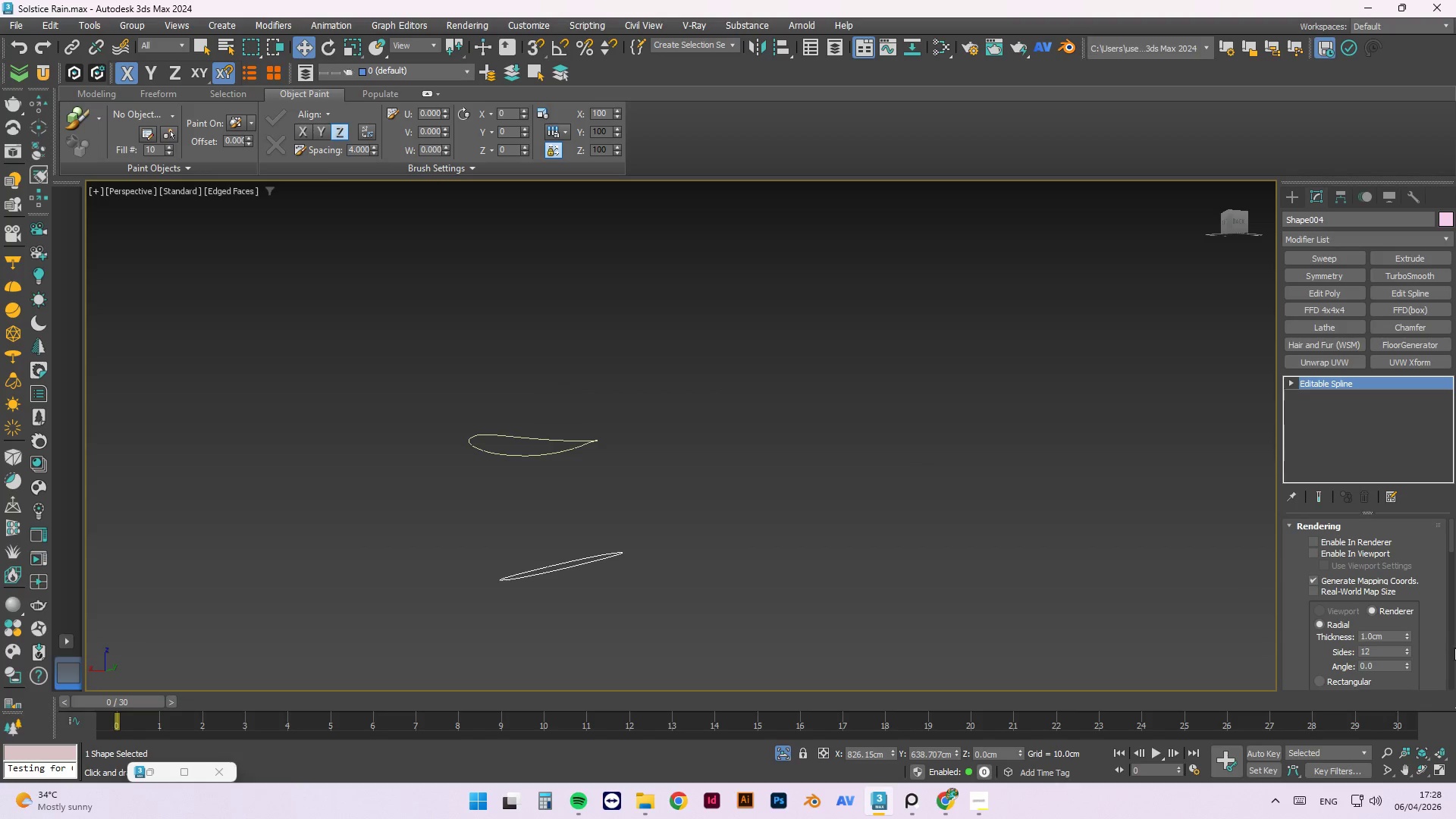 
left_click([1373, 590])
 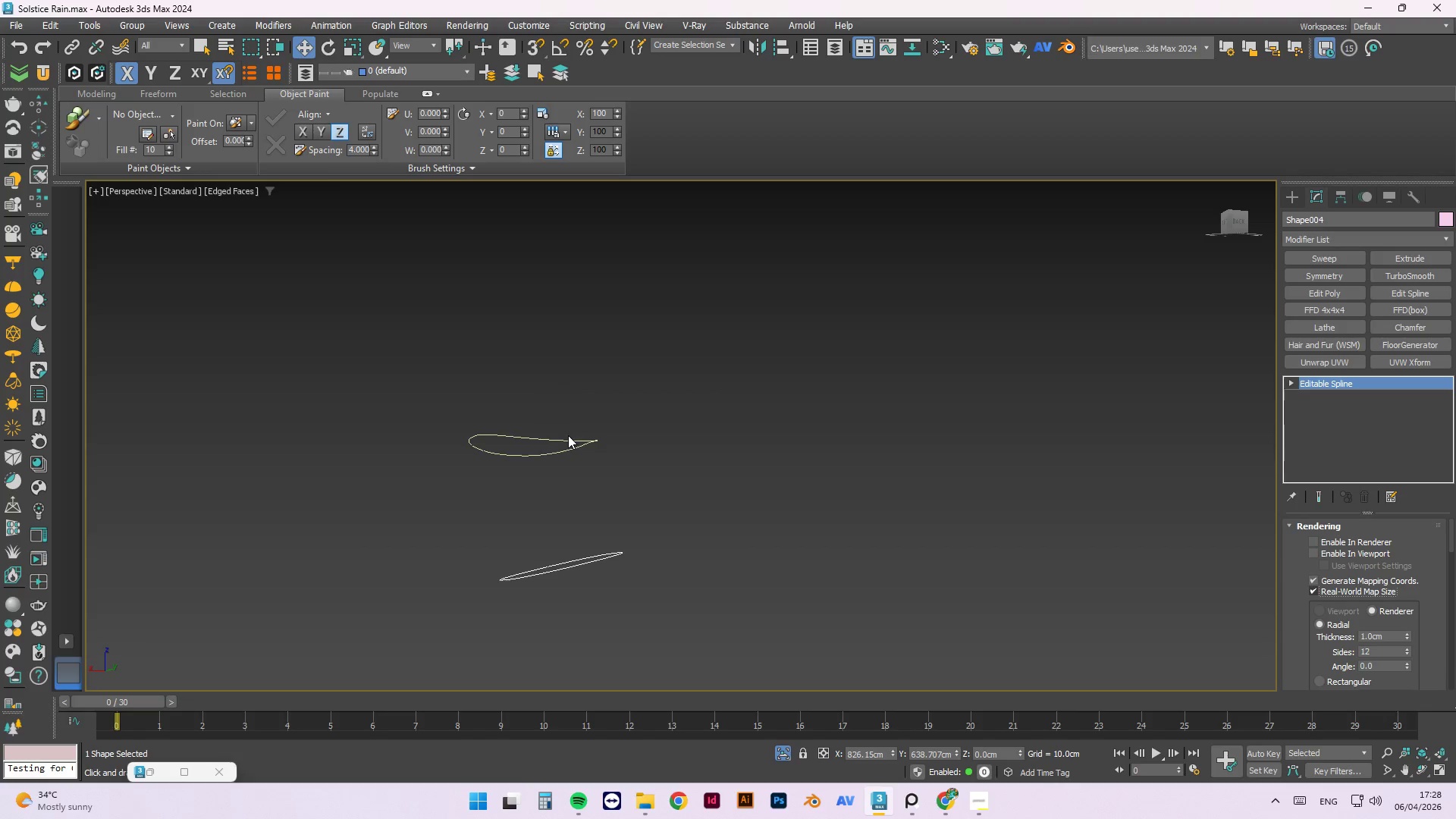 
double_click([567, 439])
 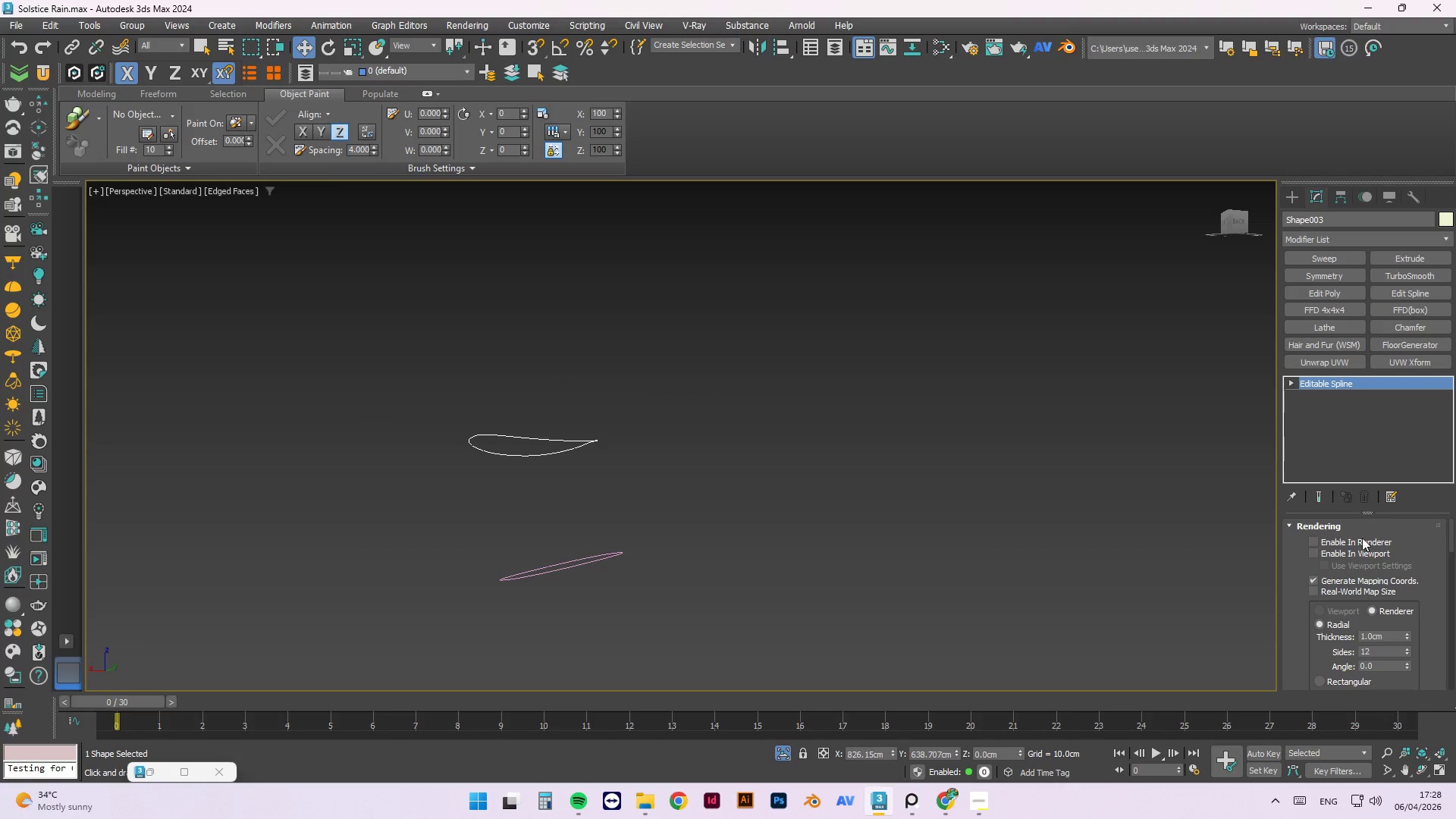 
left_click([1370, 588])
 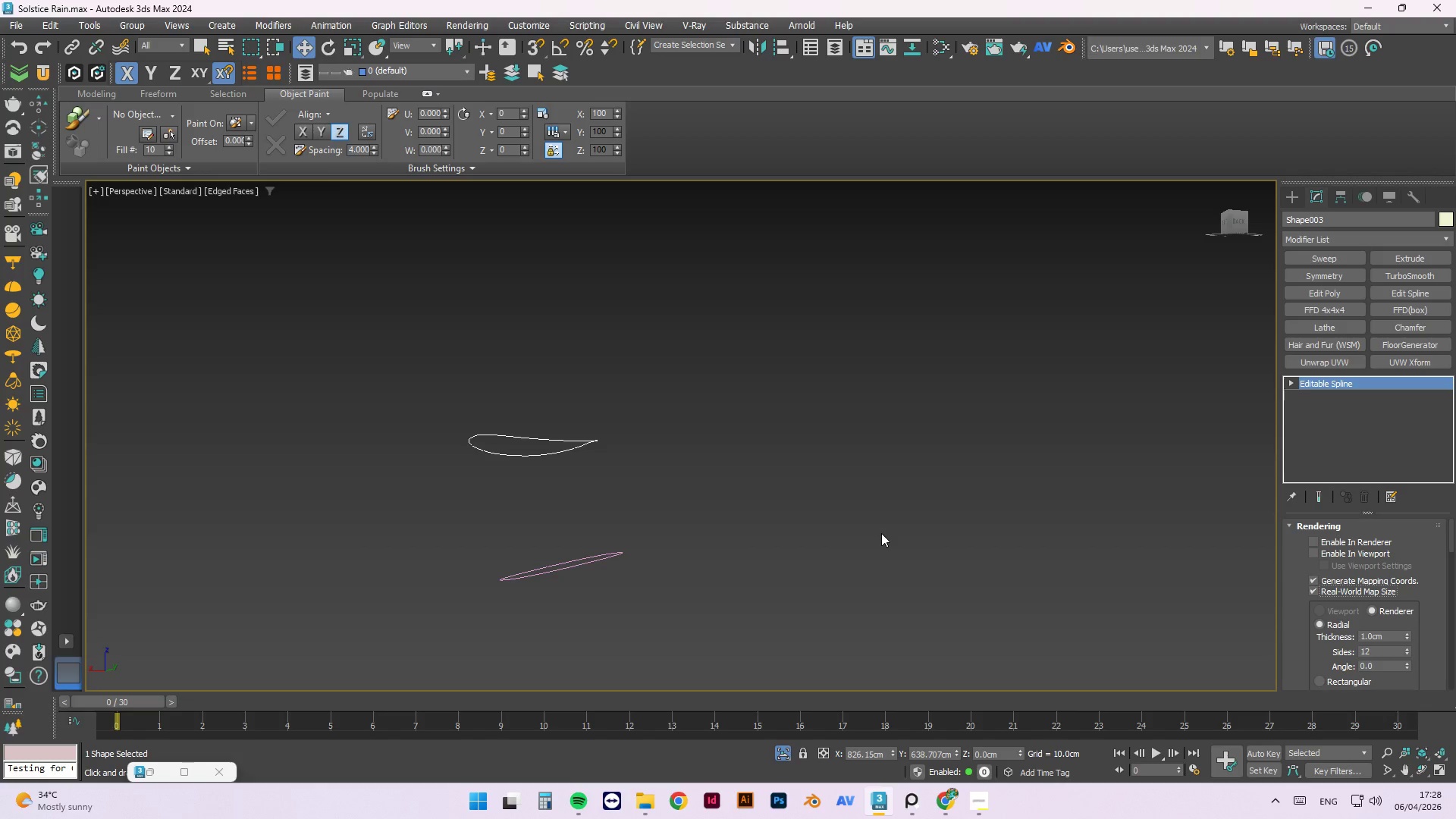 
left_click([882, 533])
 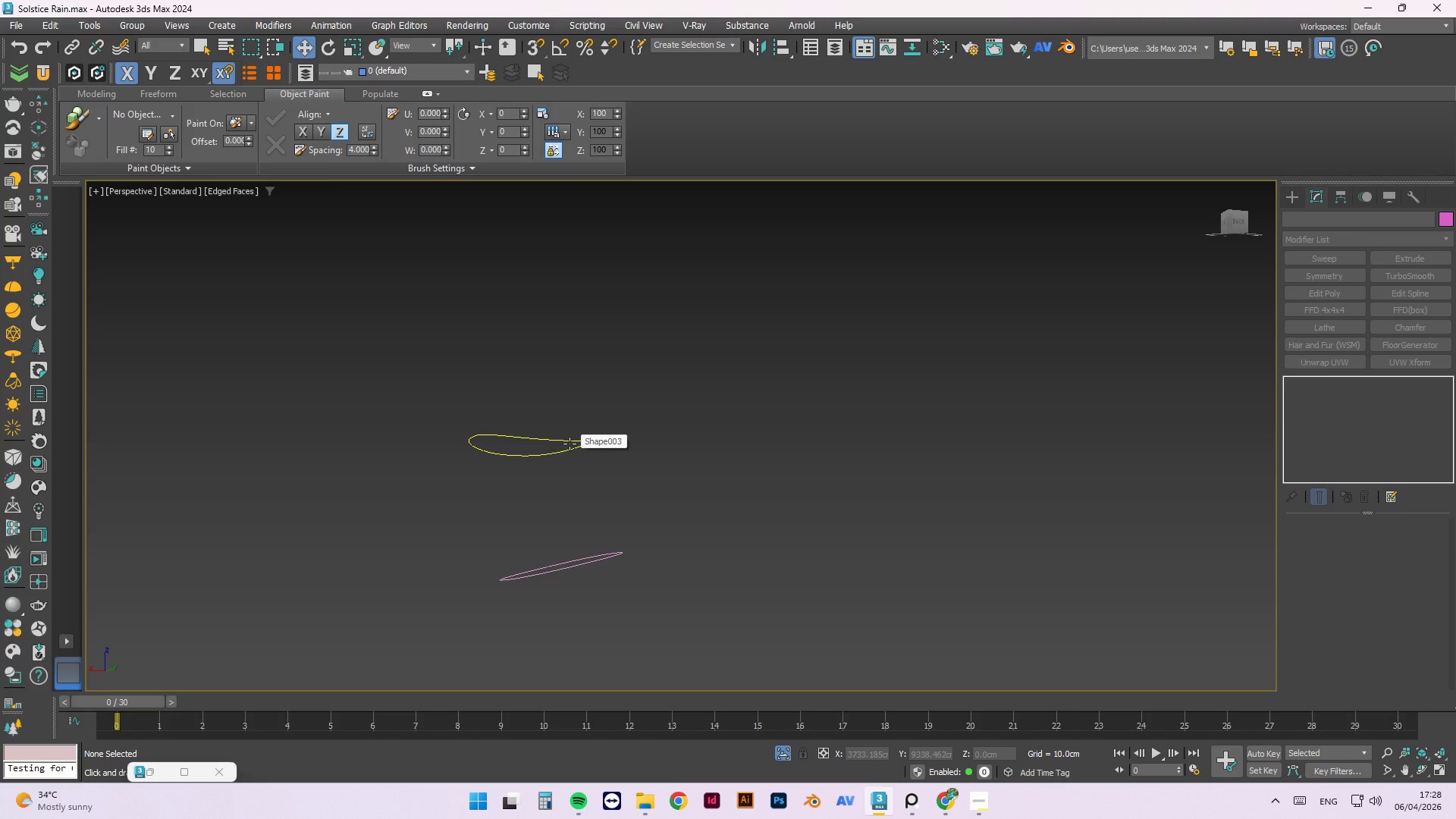 
key(1)
 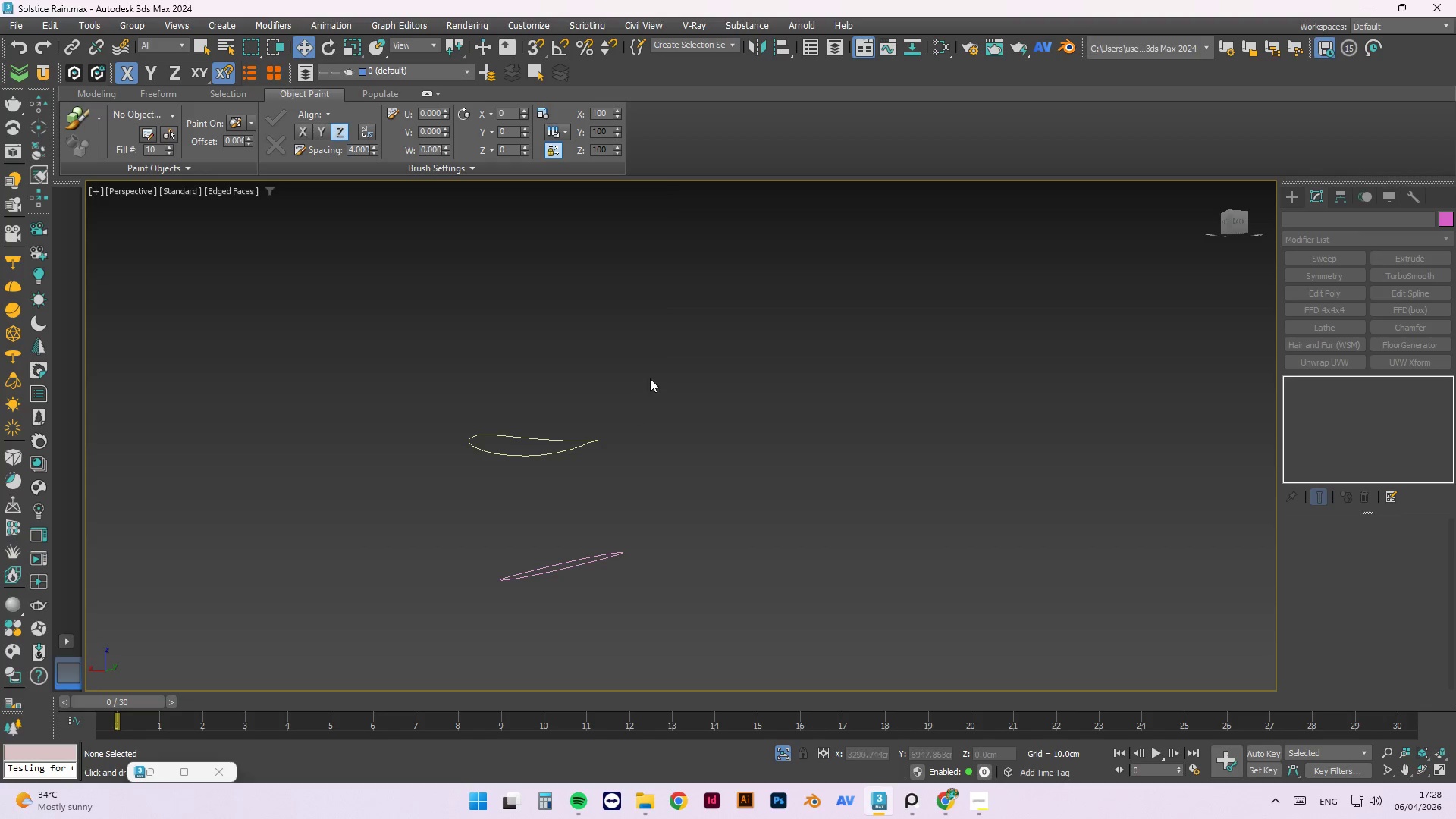 
left_click_drag(start_coordinate=[650, 378], to_coordinate=[470, 500])
 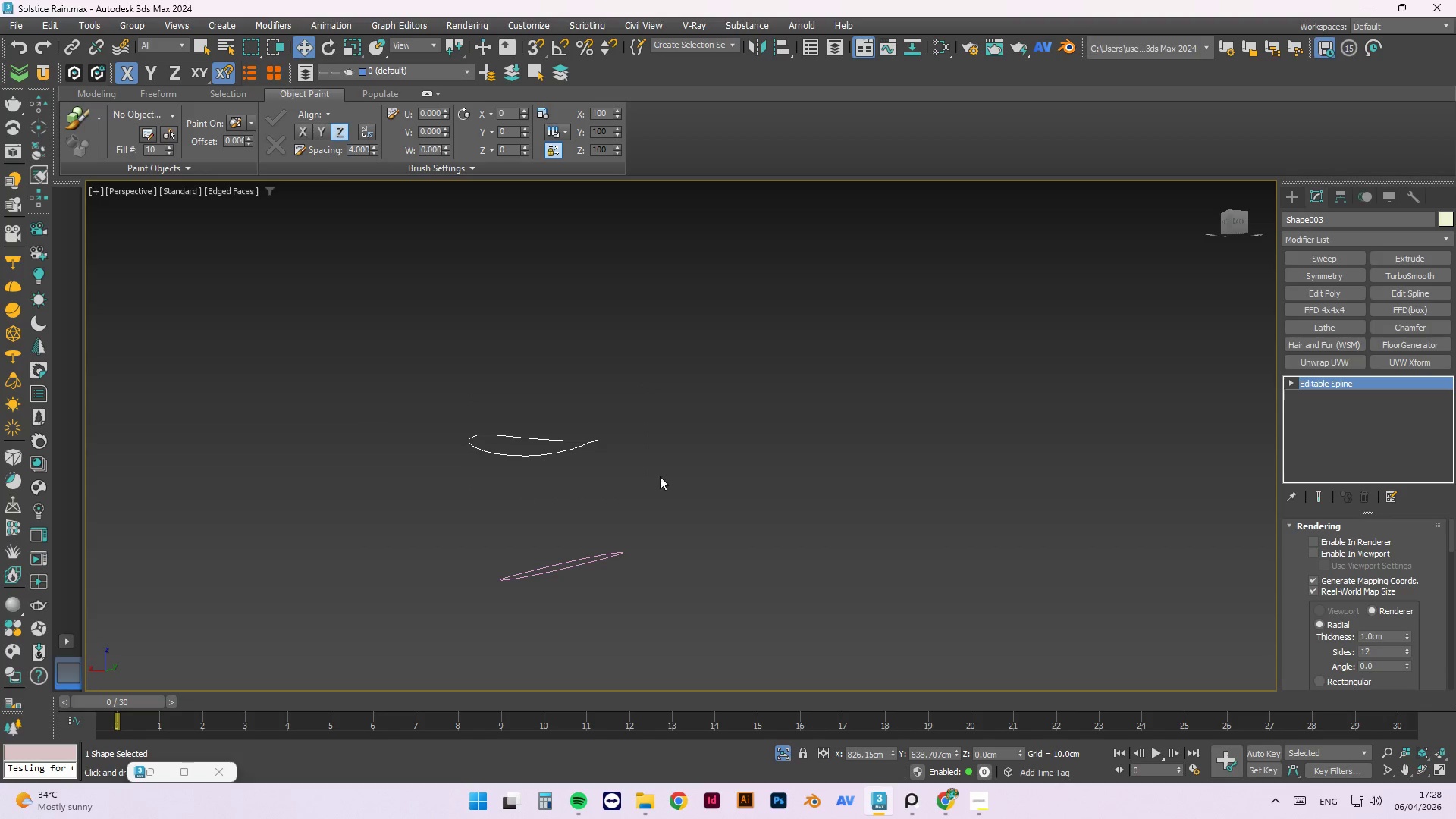 
key(1)
 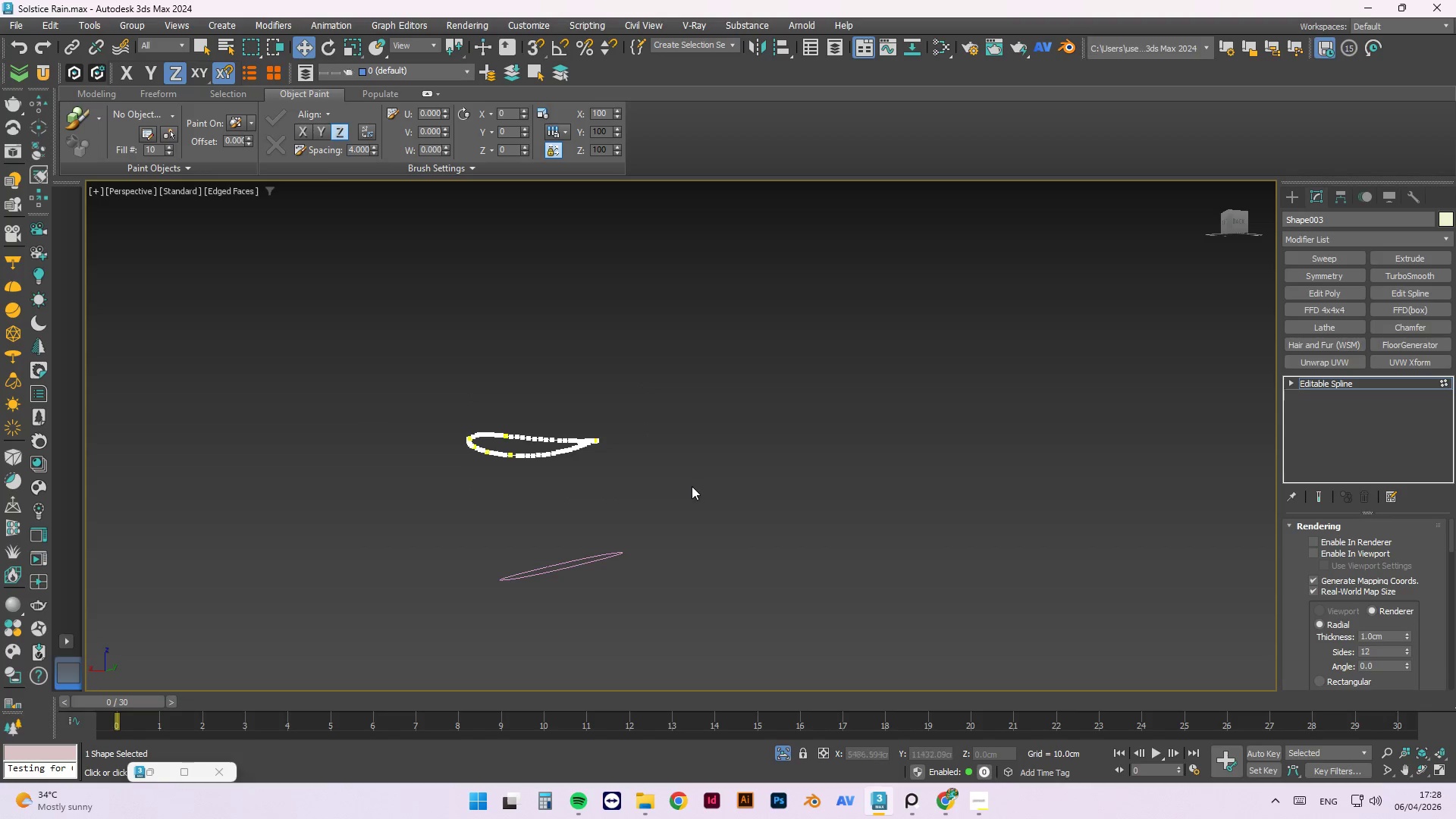 
hold_key(key=ControlLeft, duration=0.83)
left_click_drag(start_coordinate=[692, 497], to_coordinate=[422, 628])
 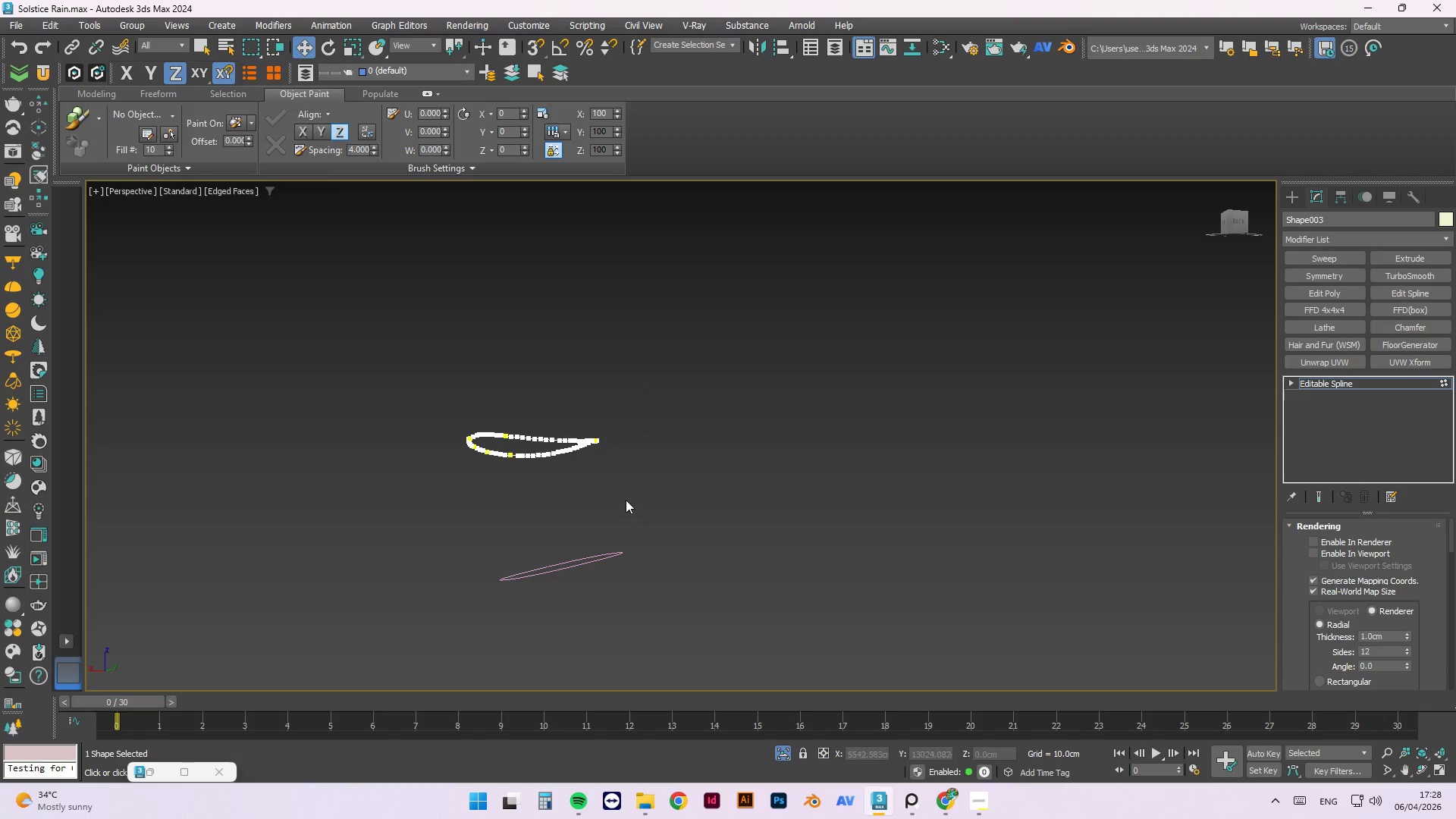 
left_click([632, 484])
 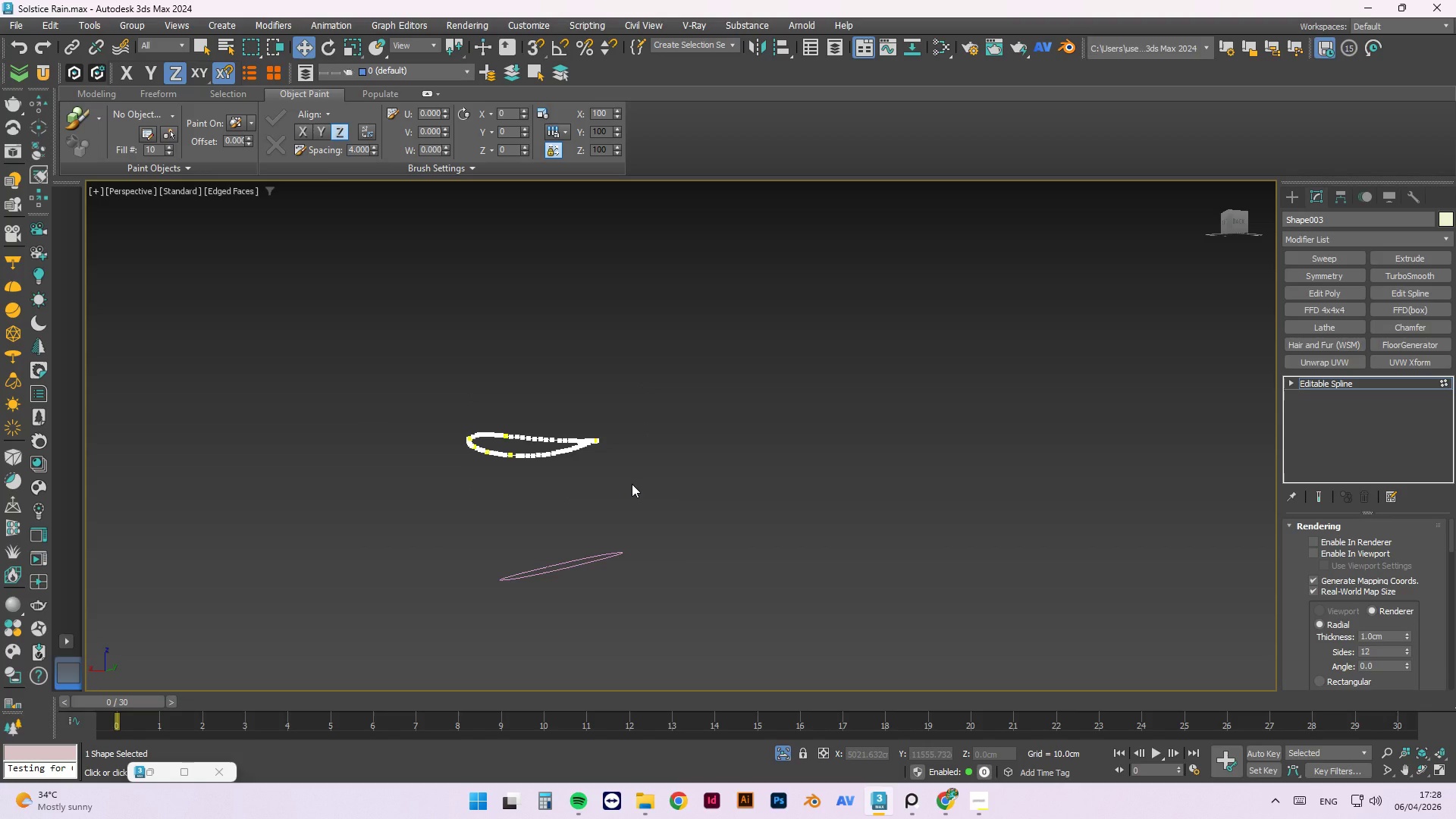 
key(Control+S)
 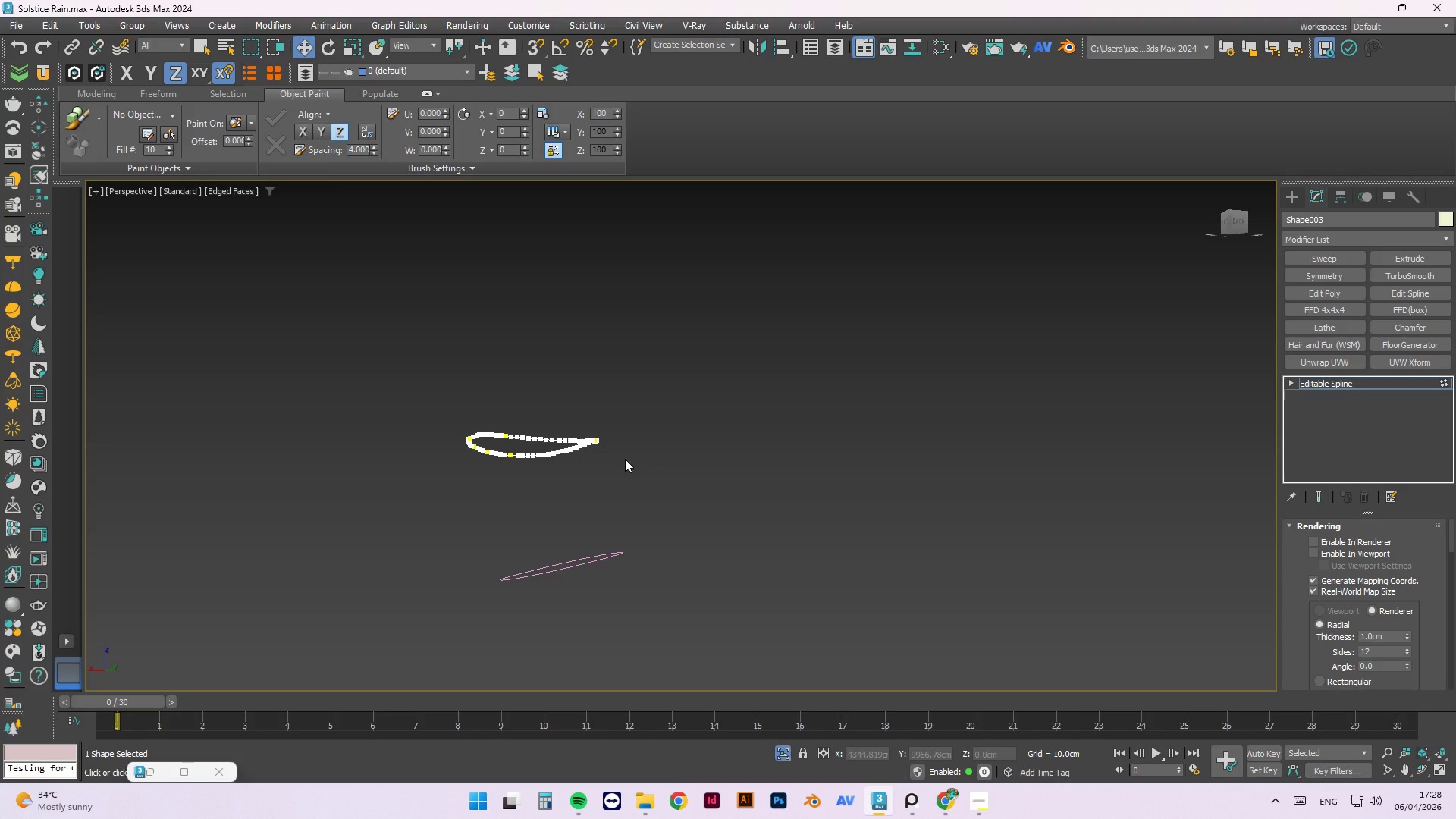 
wait(22.31)
 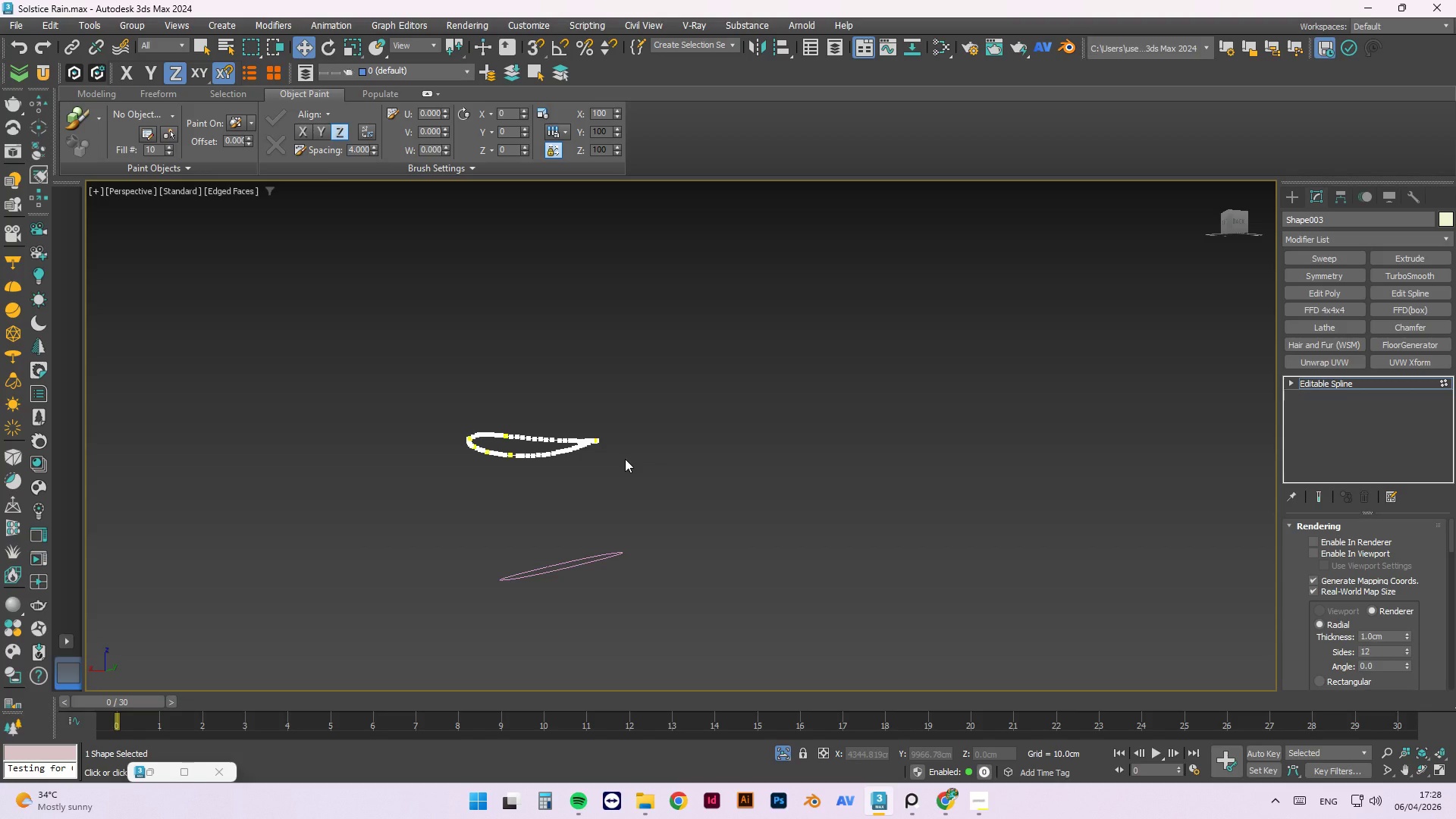 
left_click([991, 796])